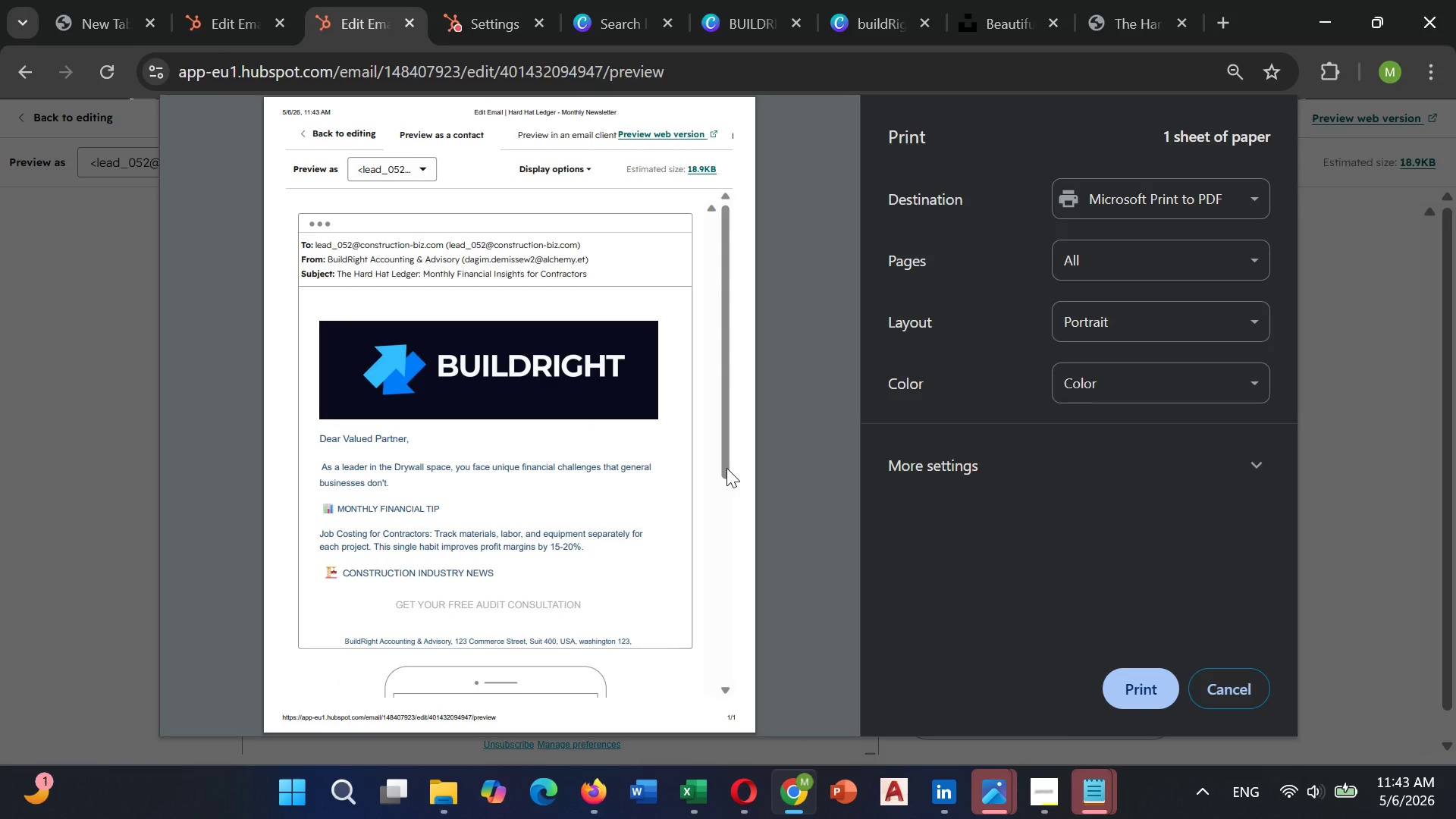 
left_click([726, 468])
 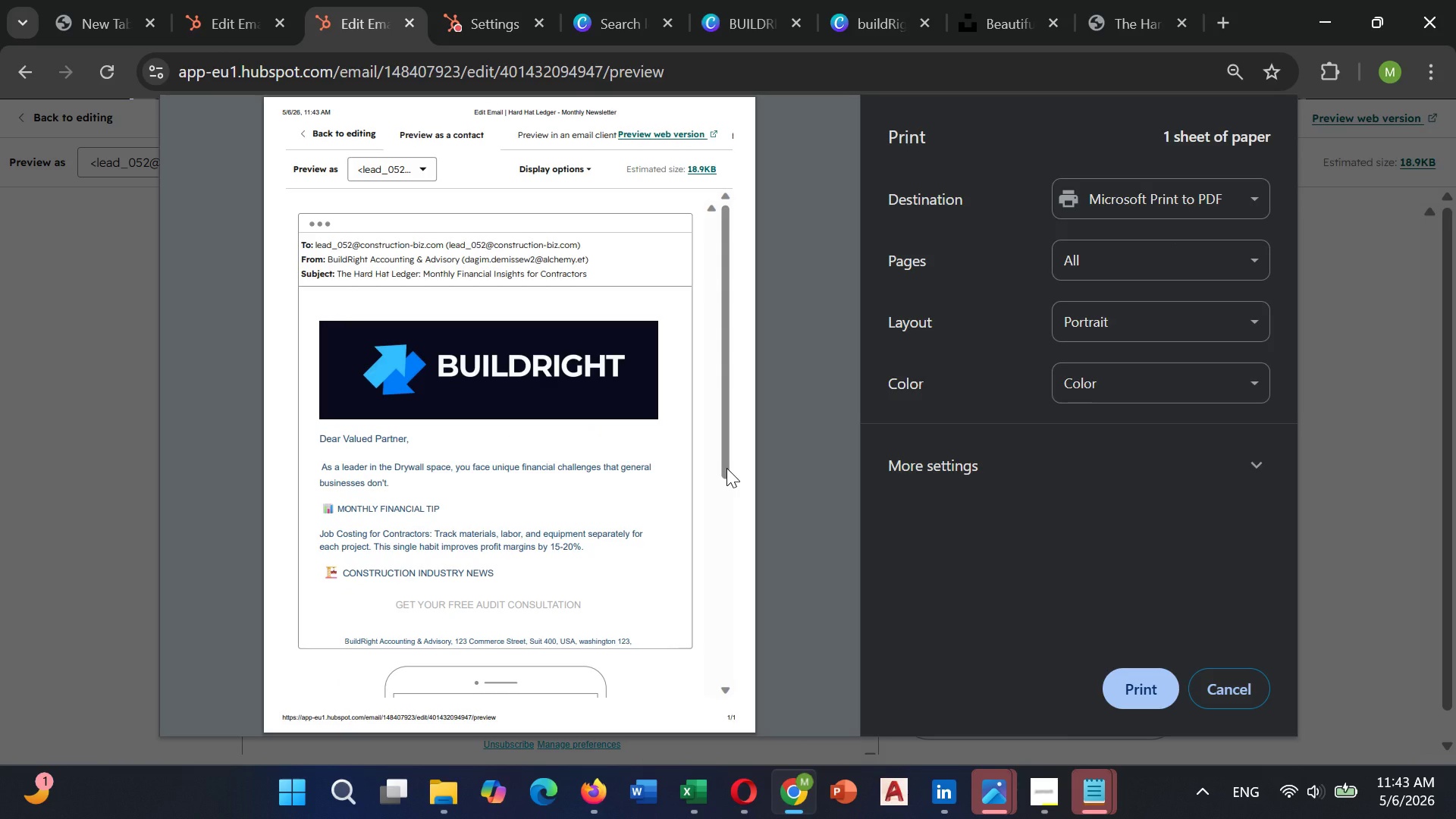 
left_click_drag(start_coordinate=[726, 468], to_coordinate=[717, 519])
 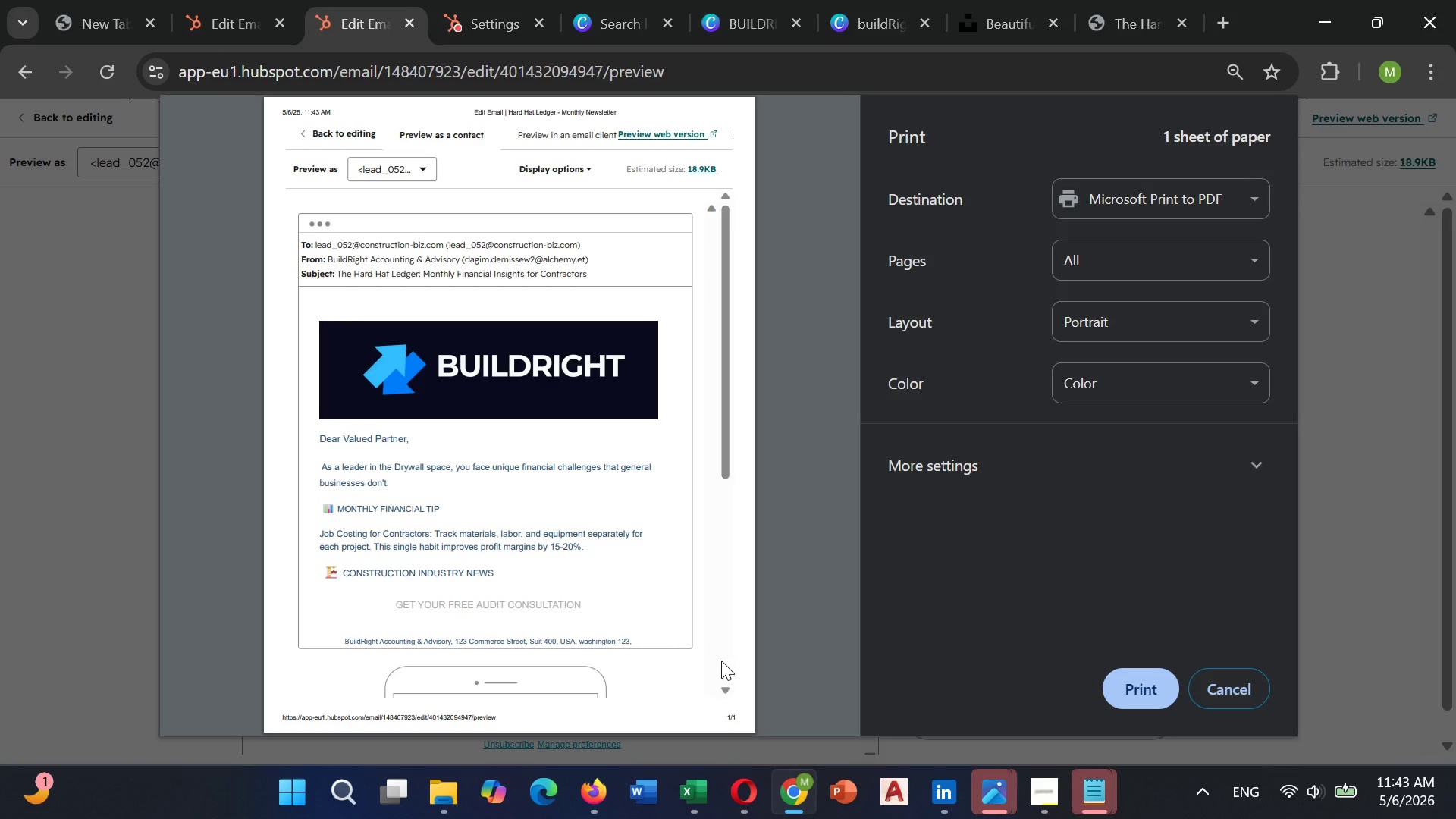 
double_click([721, 661])
 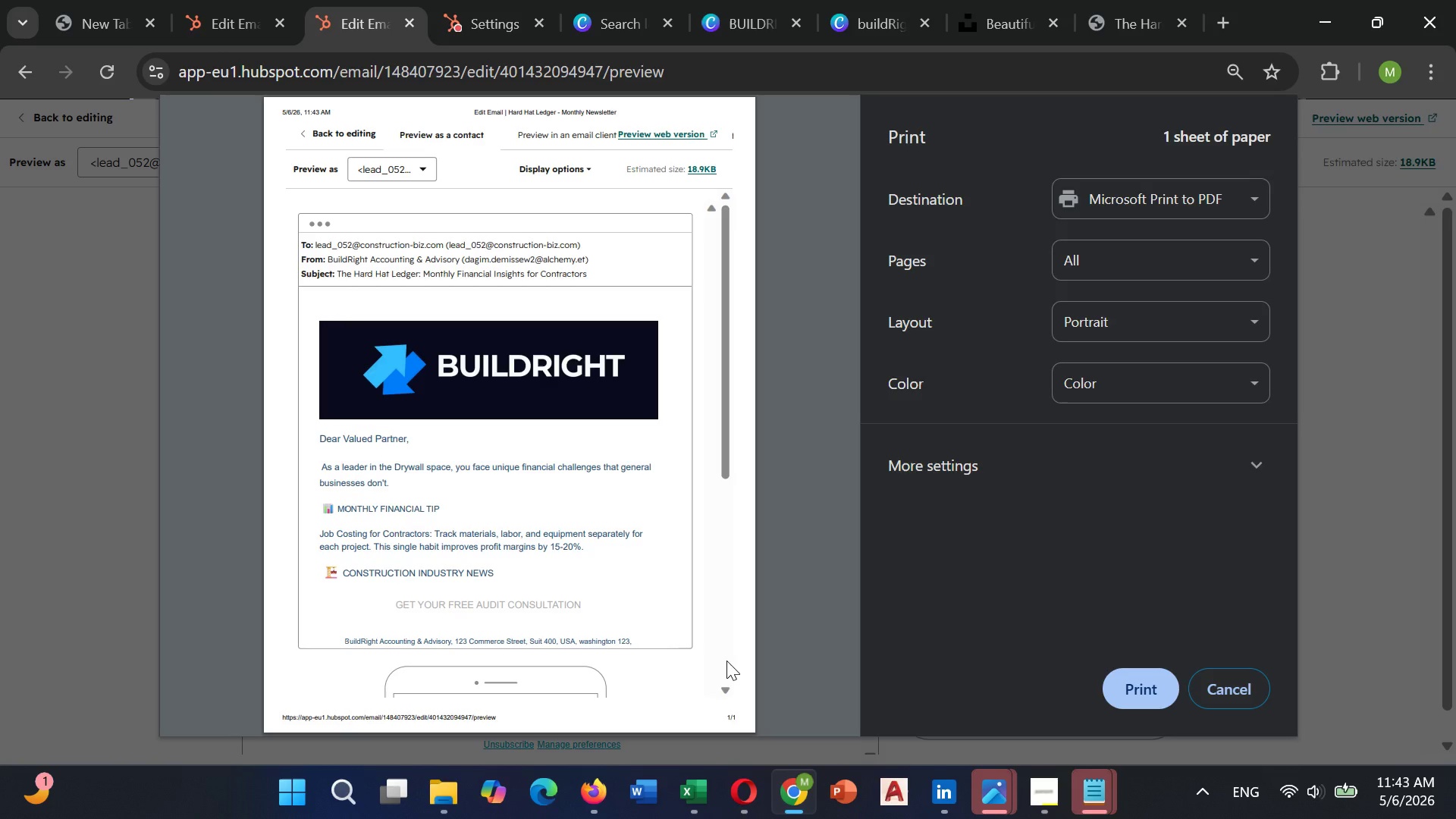 
triple_click([726, 661])
 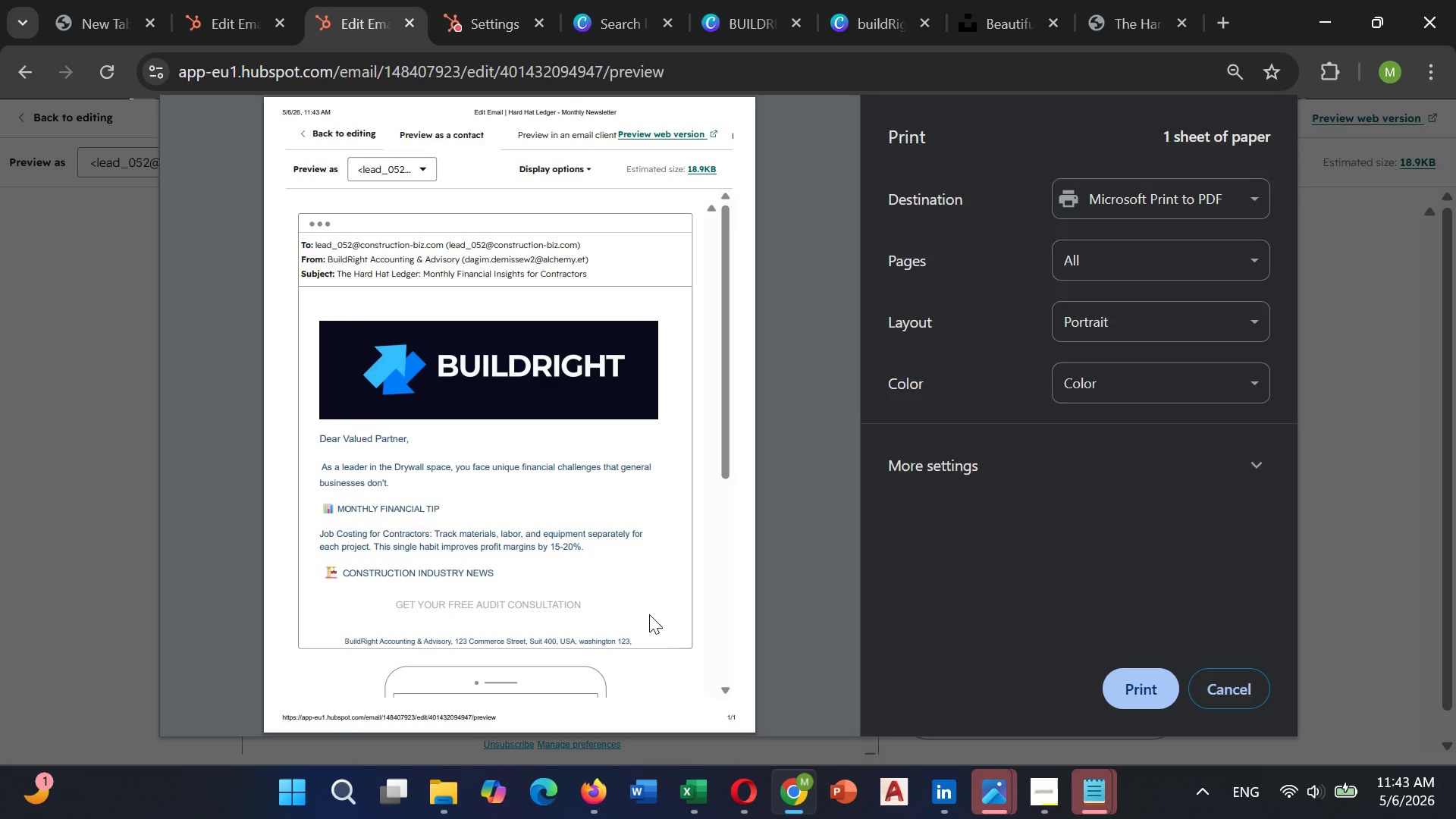 
scroll: coordinate [649, 614], scroll_direction: down, amount: 7.0
 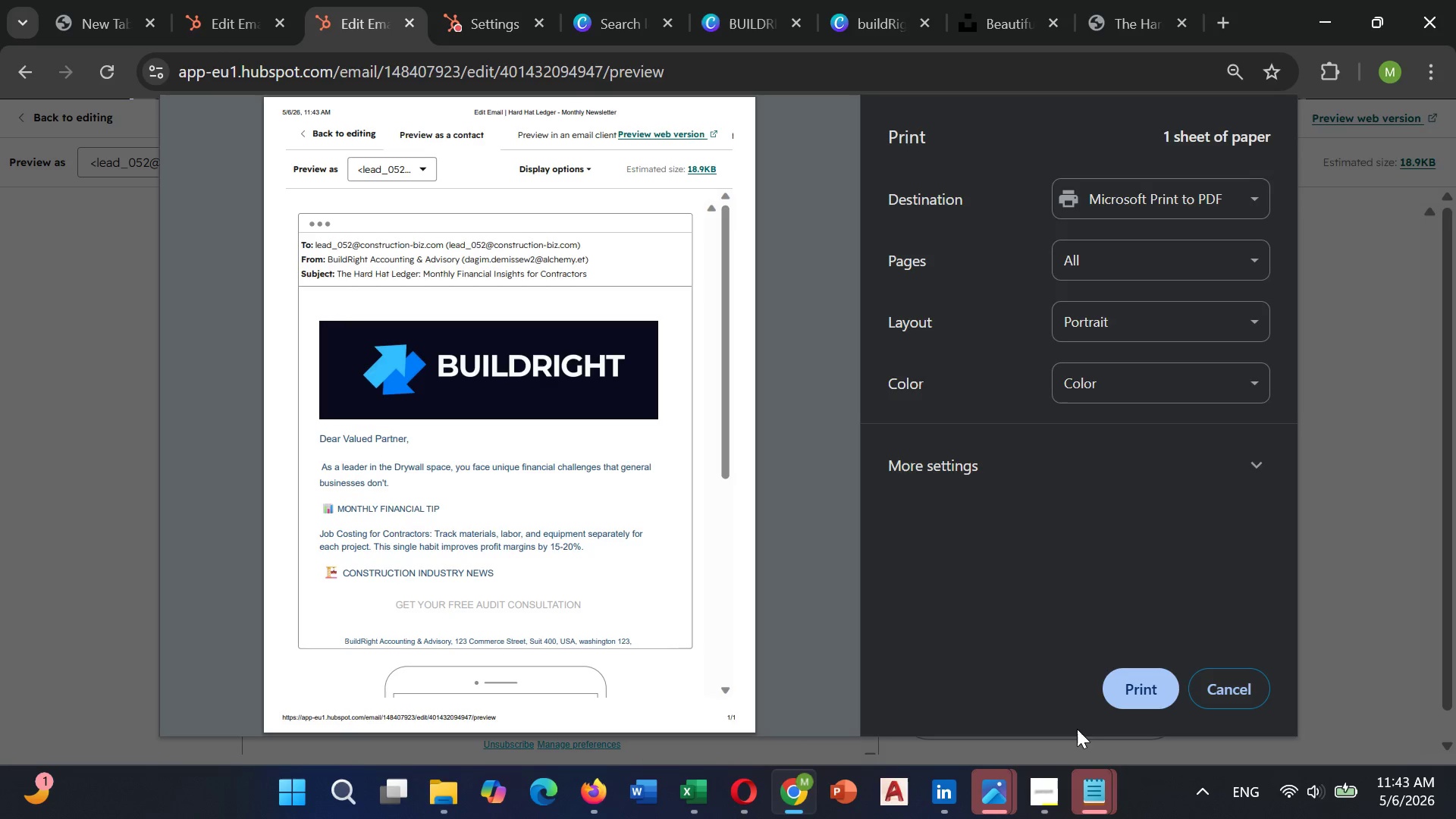 
left_click([1133, 683])
 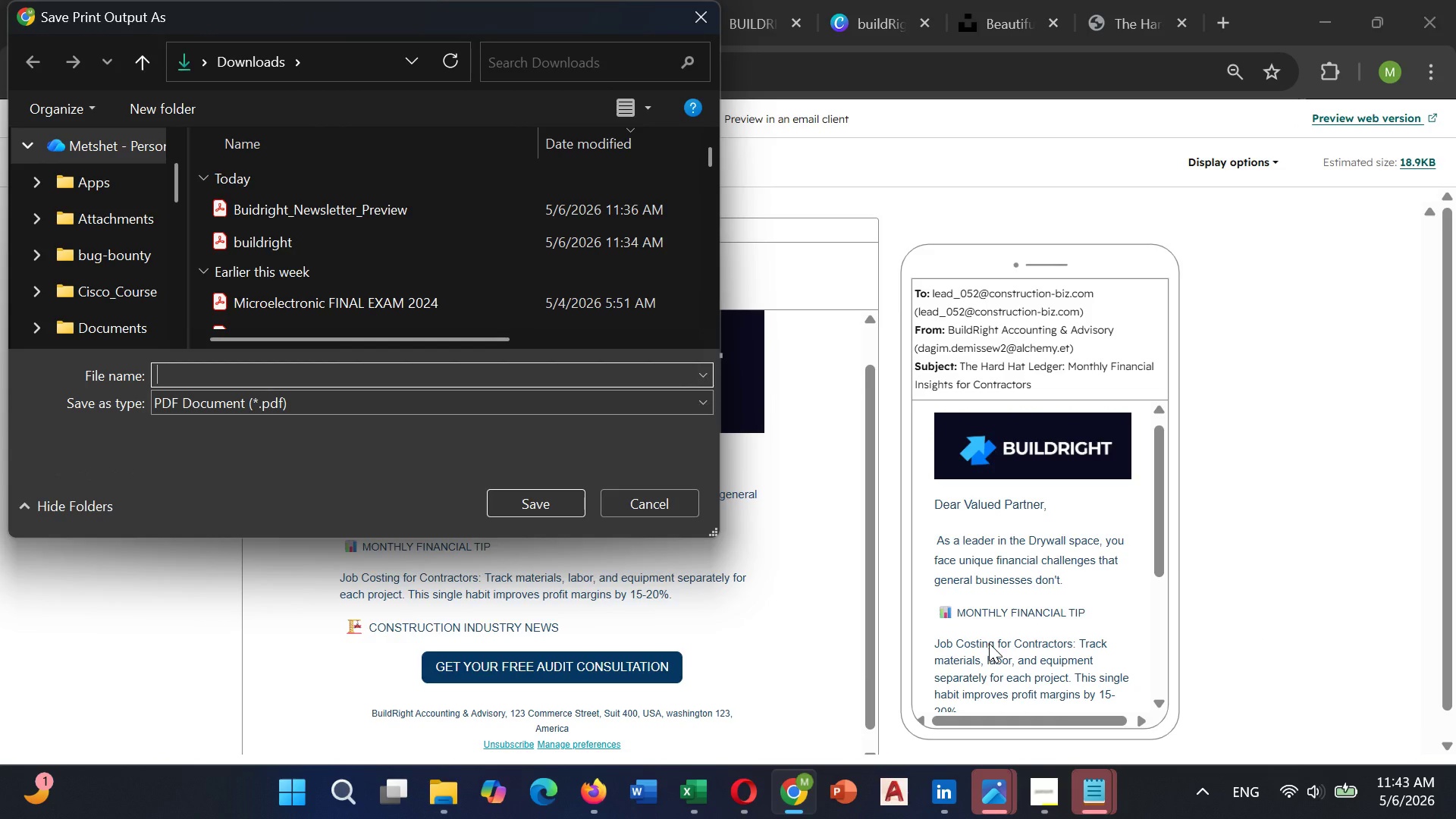 
type(new)
 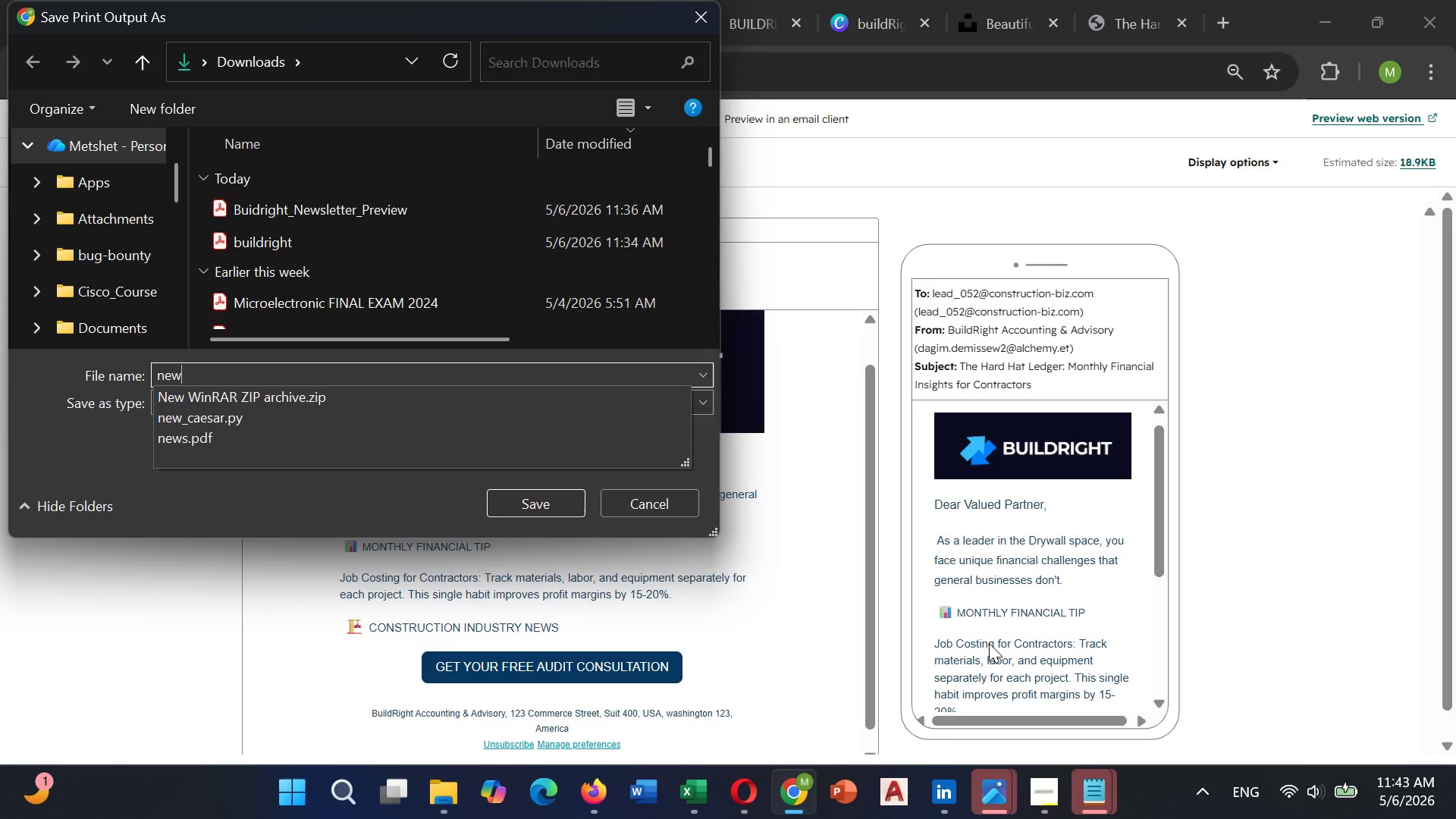 
key(Enter)
 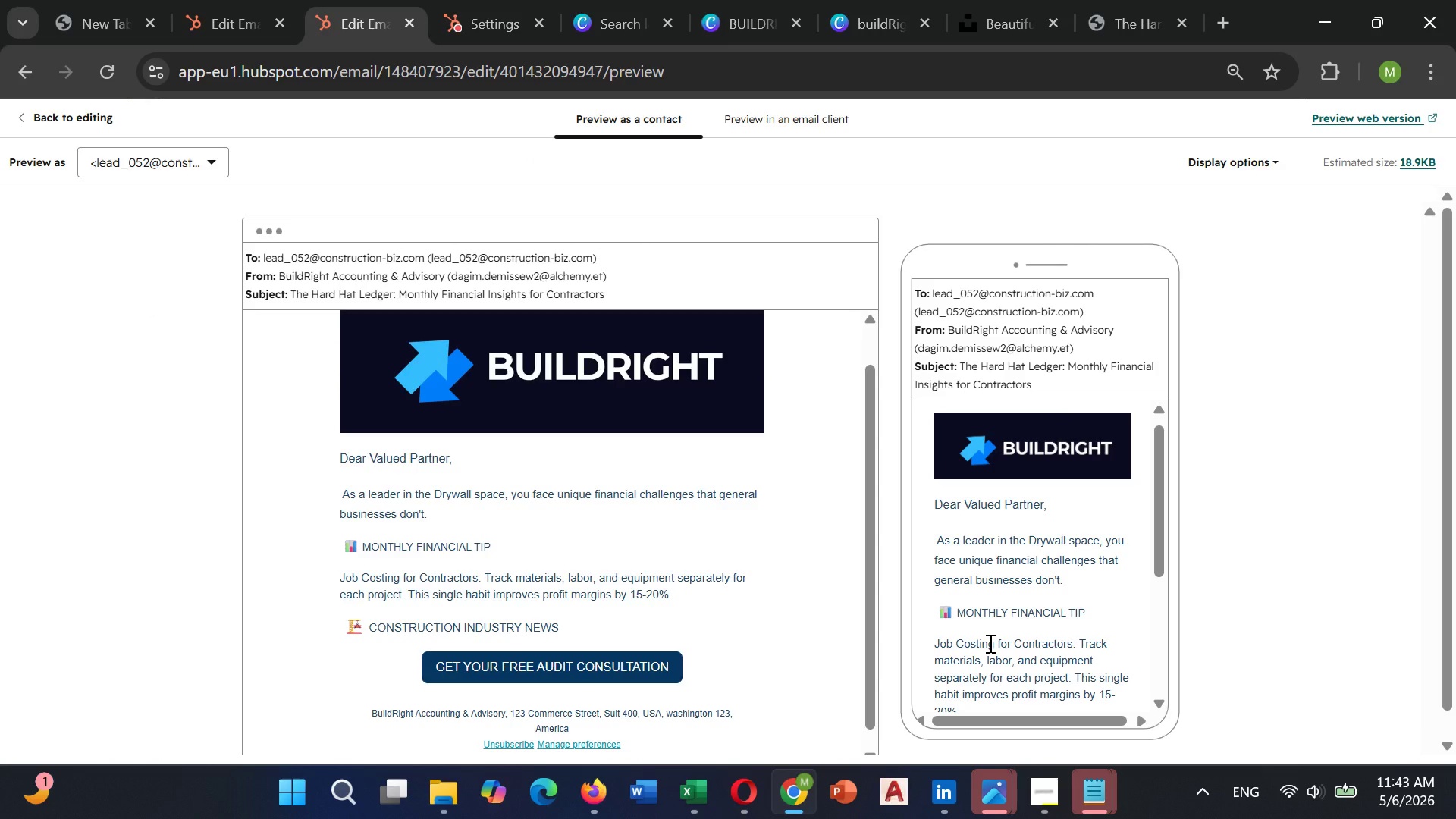 
wait(8.42)
 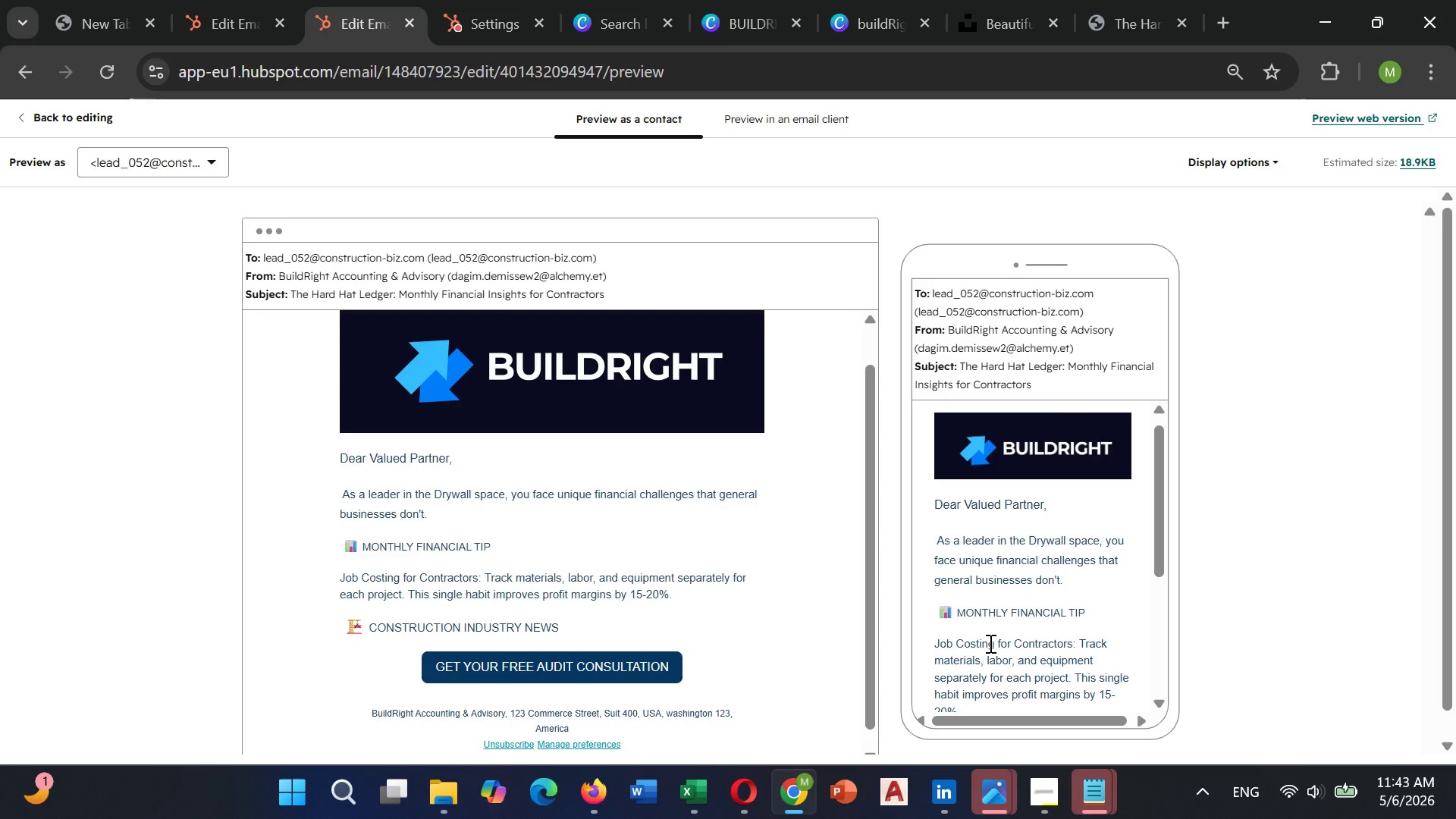 
scroll: coordinate [890, 532], scroll_direction: down, amount: 27.0
 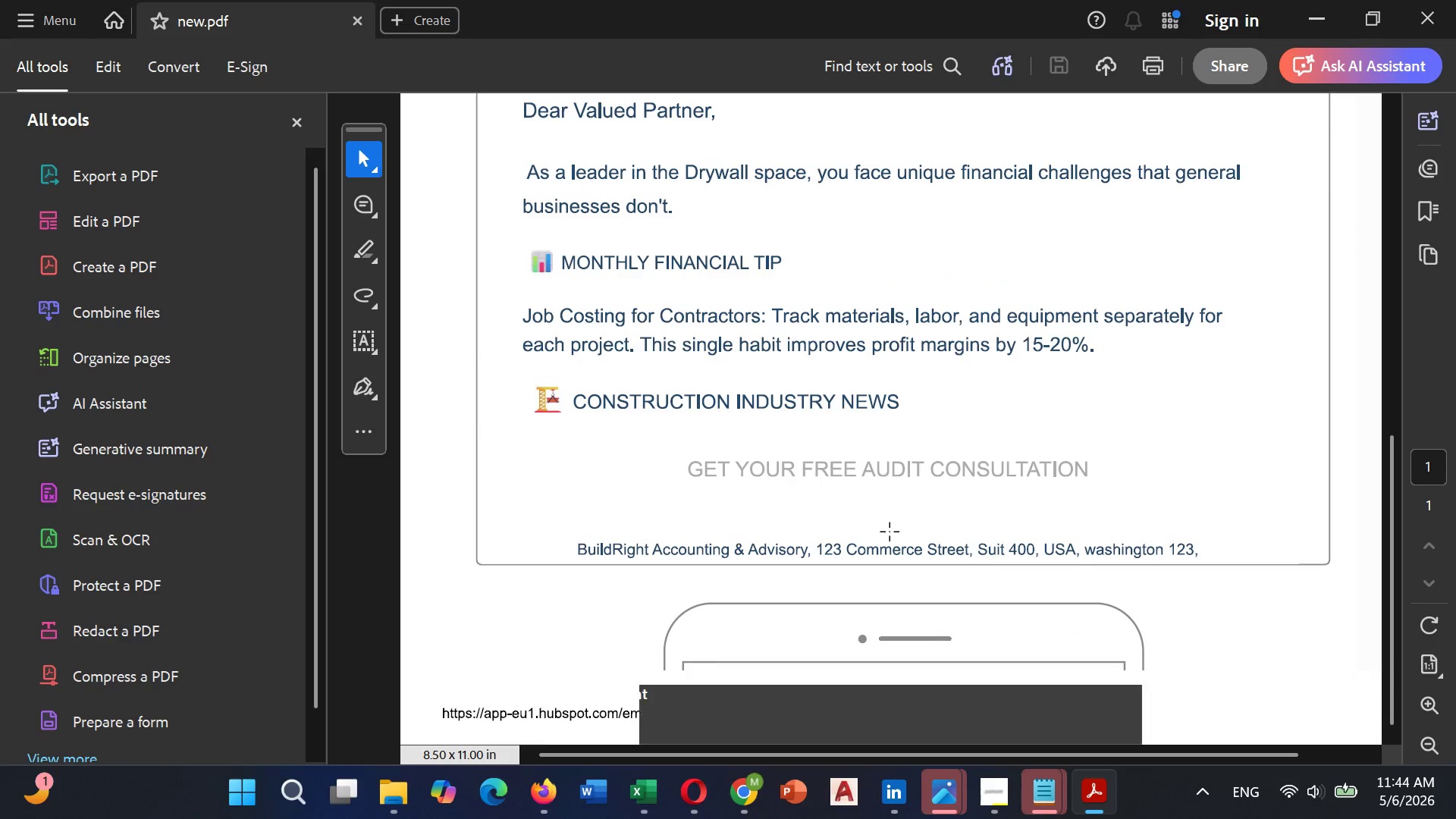 
scroll: coordinate [890, 532], scroll_direction: up, amount: 17.0
 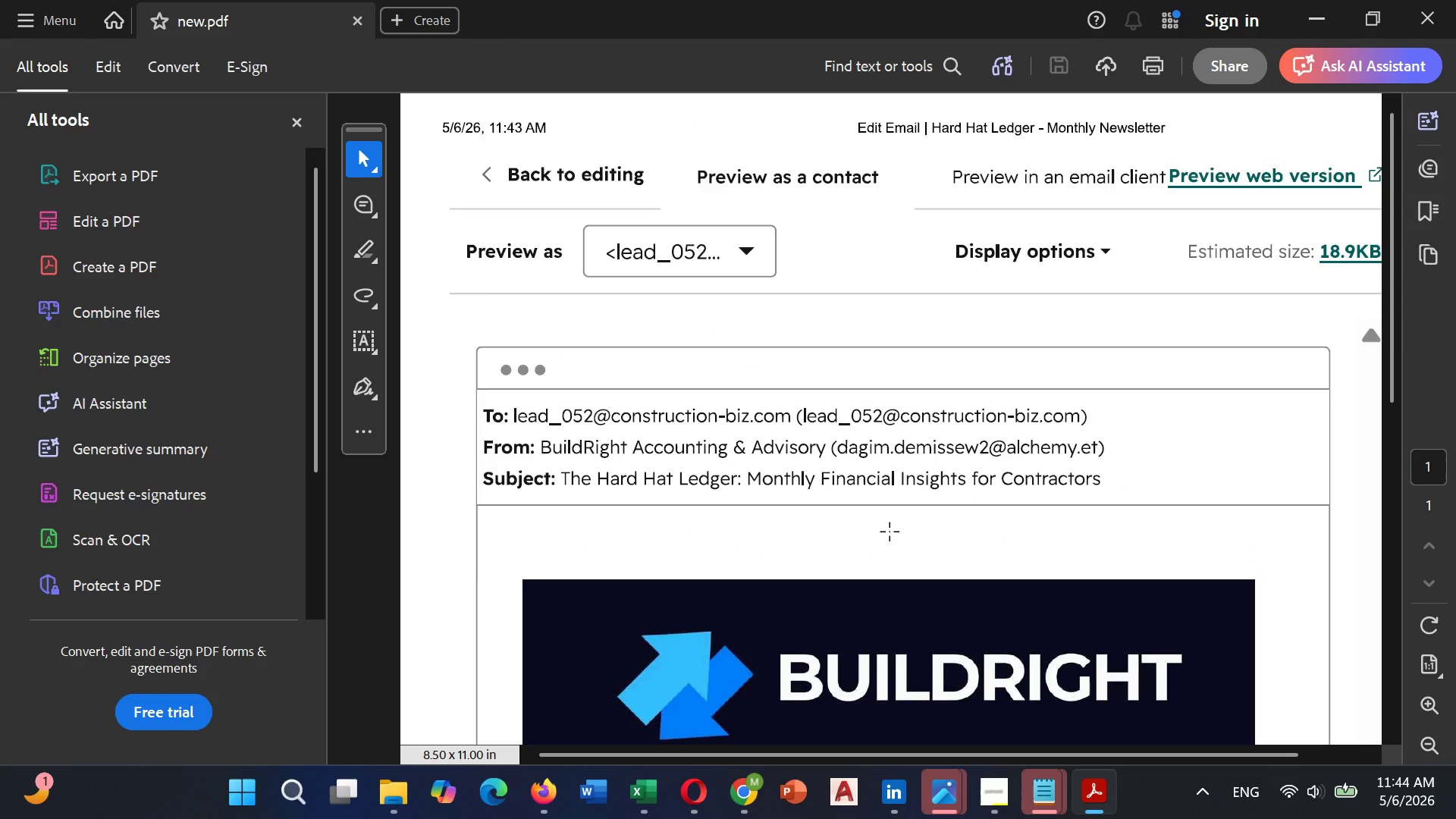 
scroll: coordinate [890, 532], scroll_direction: down, amount: 24.0
 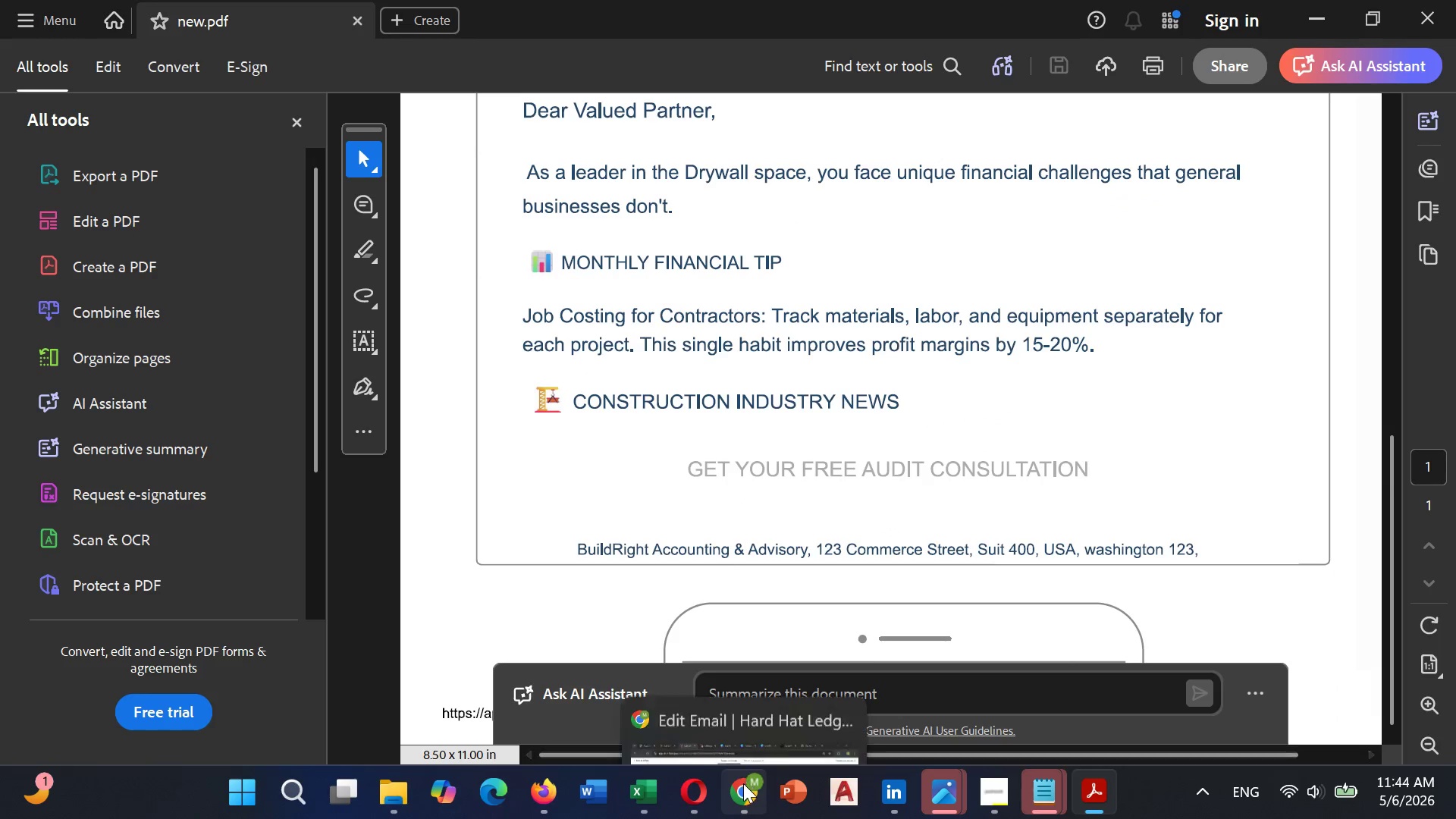 
left_click([736, 696])
 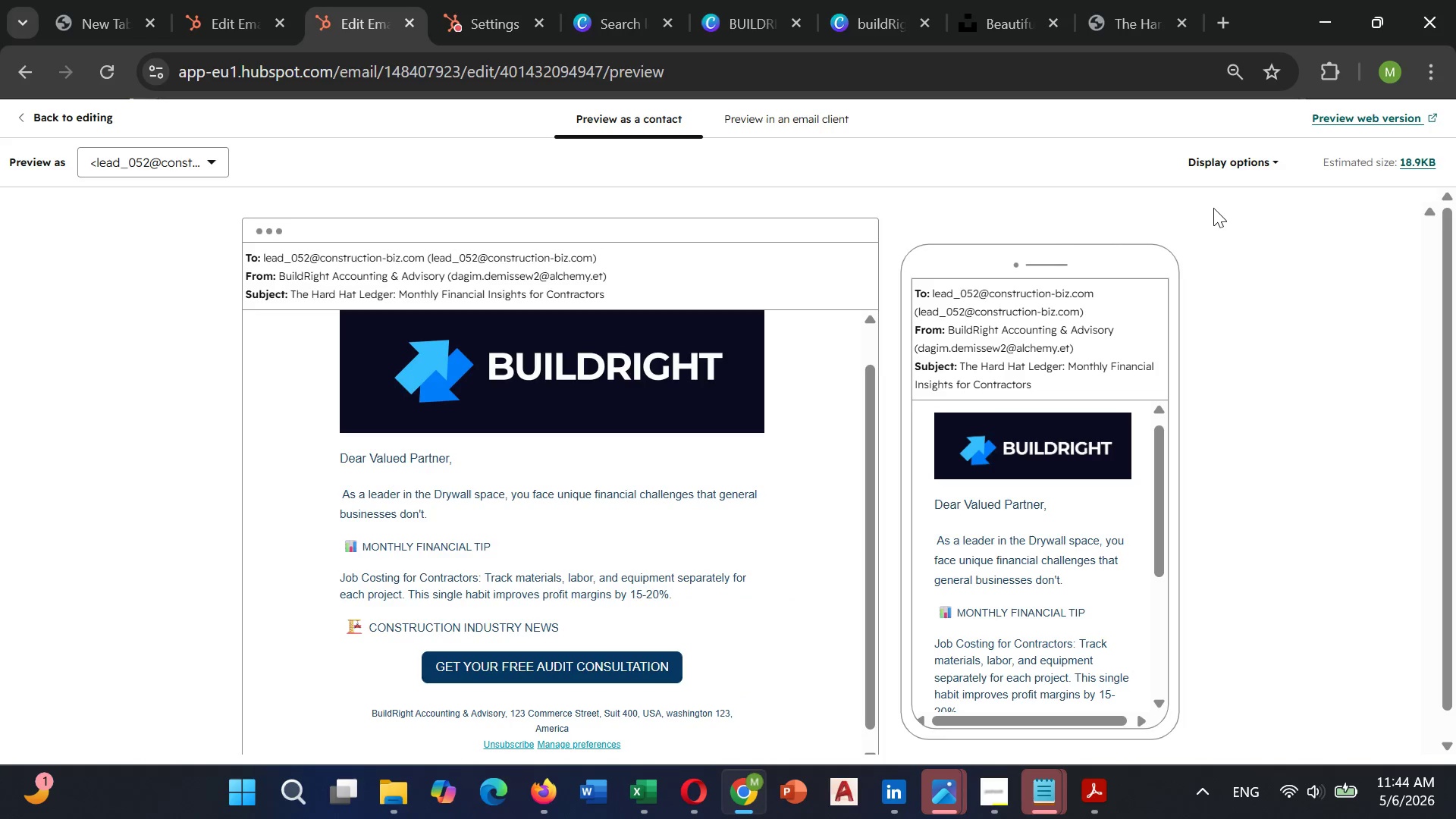 
left_click([1261, 164])
 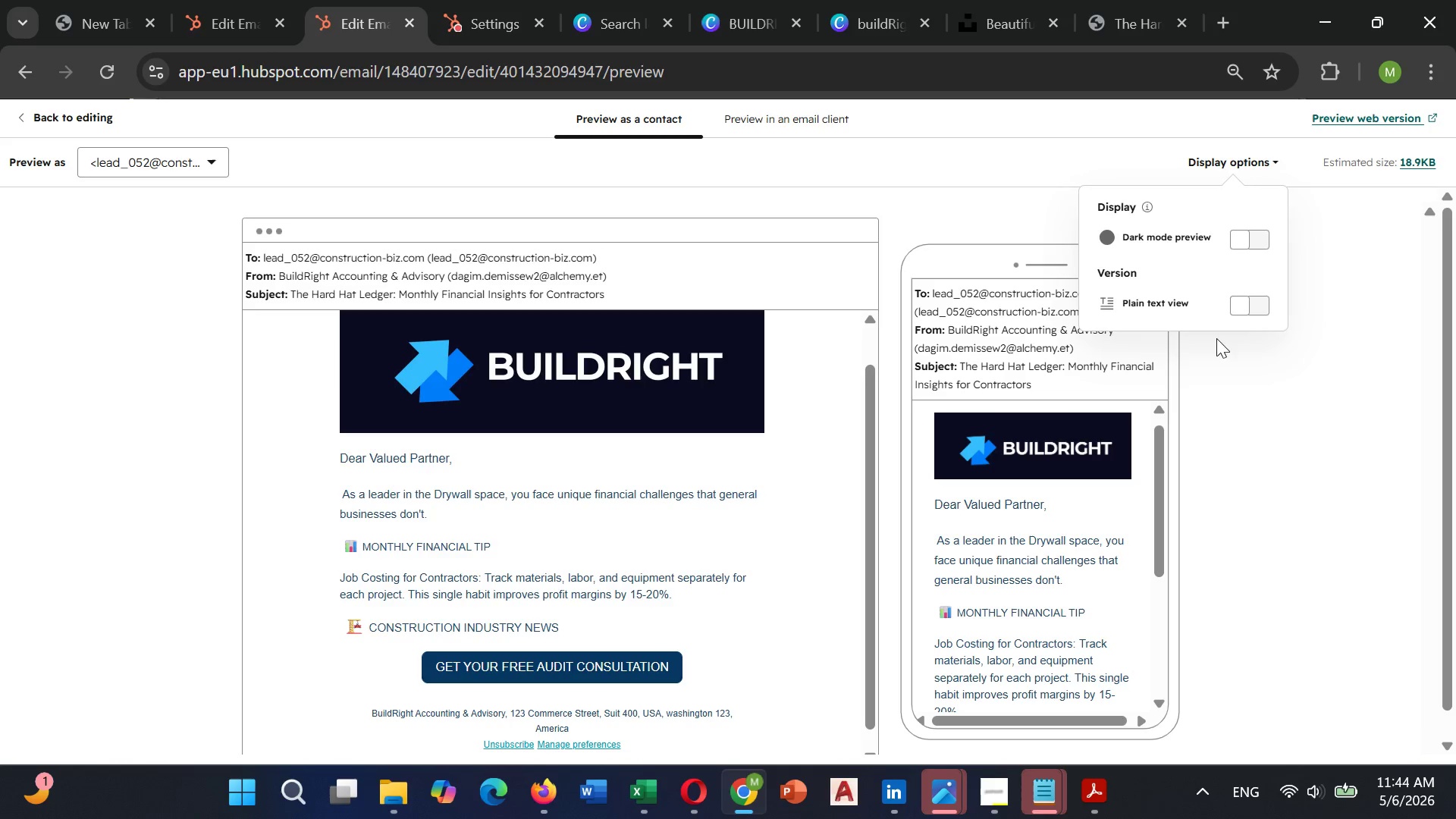 
left_click([1357, 376])
 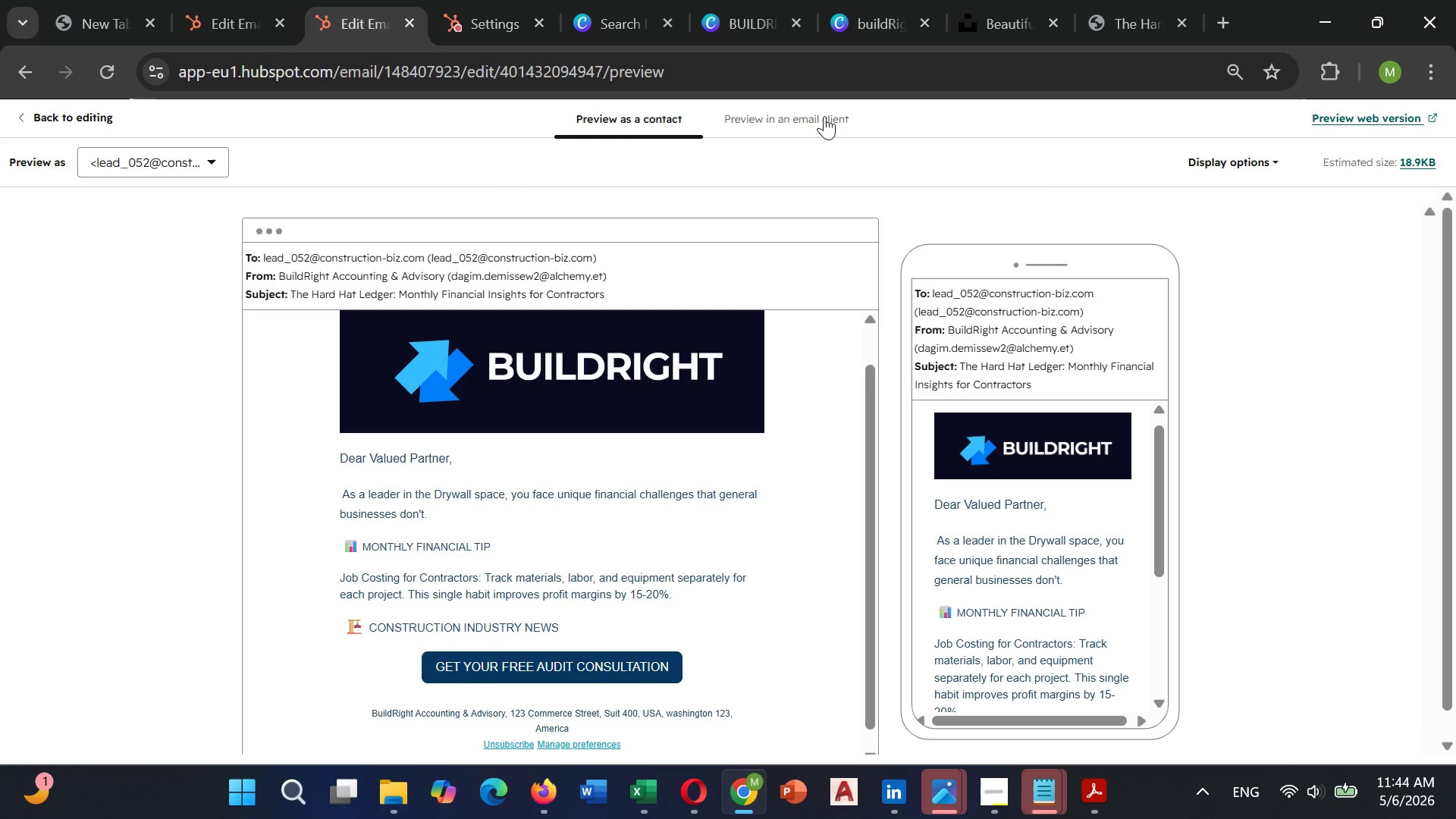 
left_click([829, 116])
 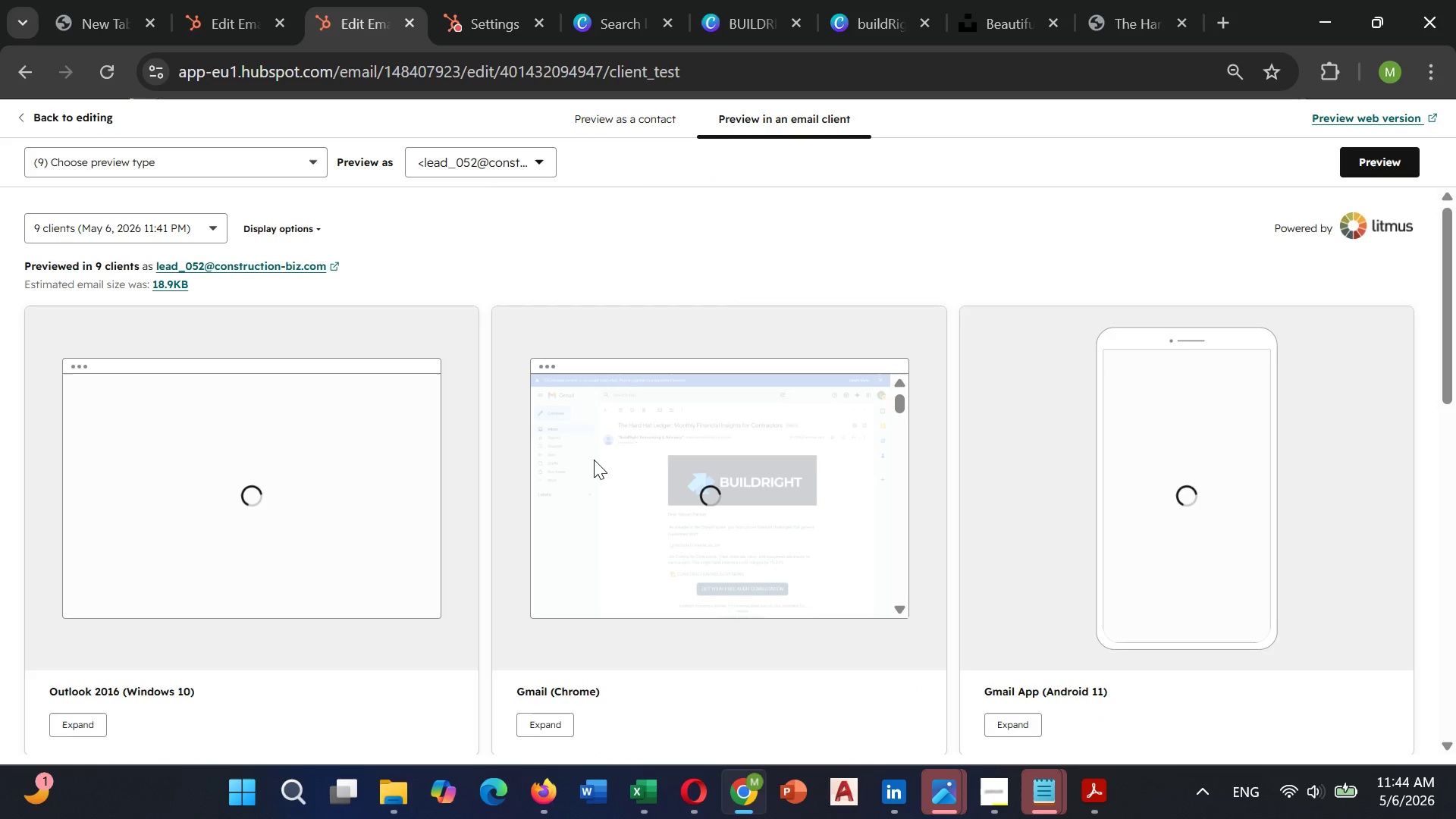 
wait(5.61)
 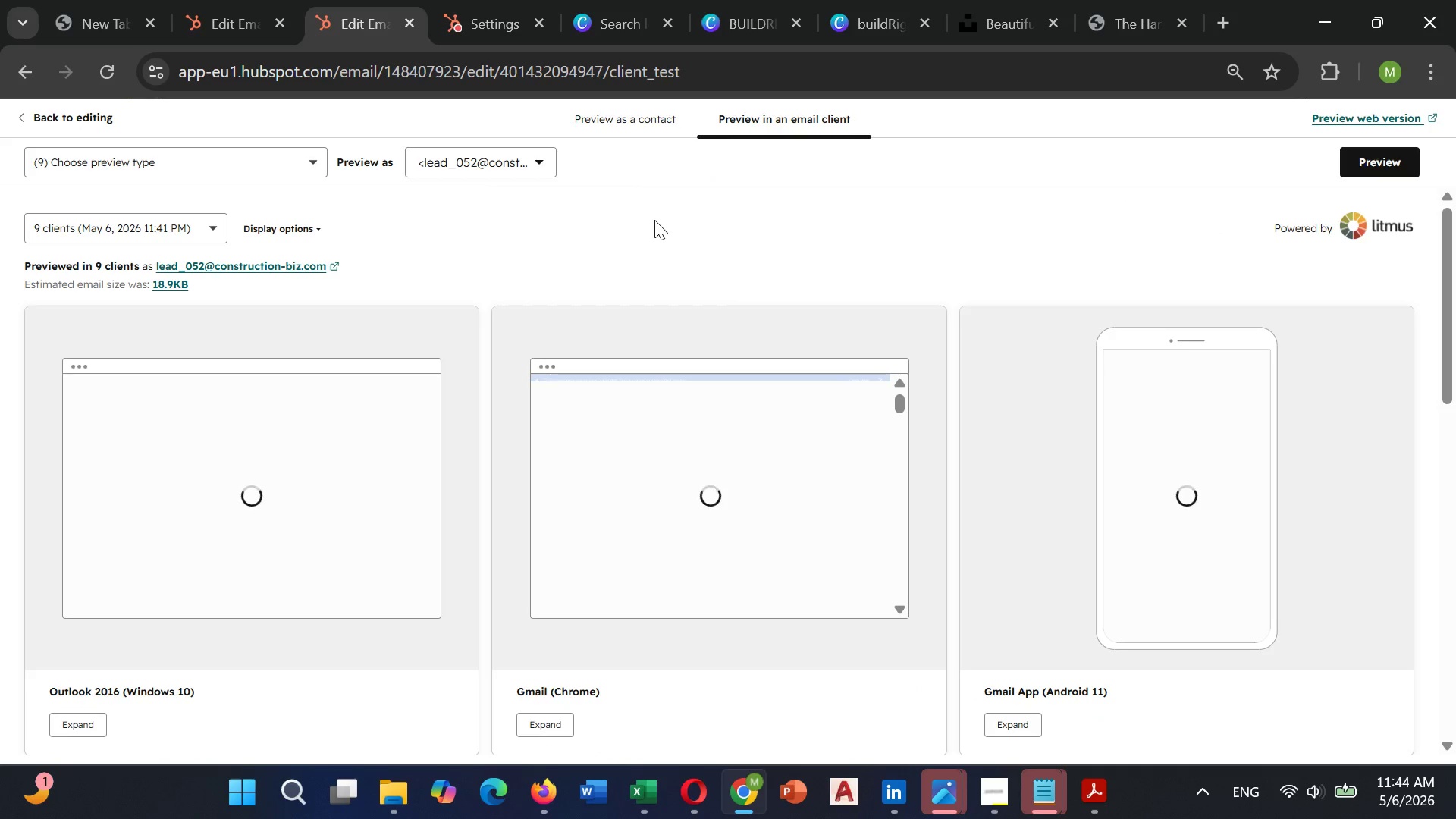 
scroll: coordinate [388, 539], scroll_direction: down, amount: 8.0
 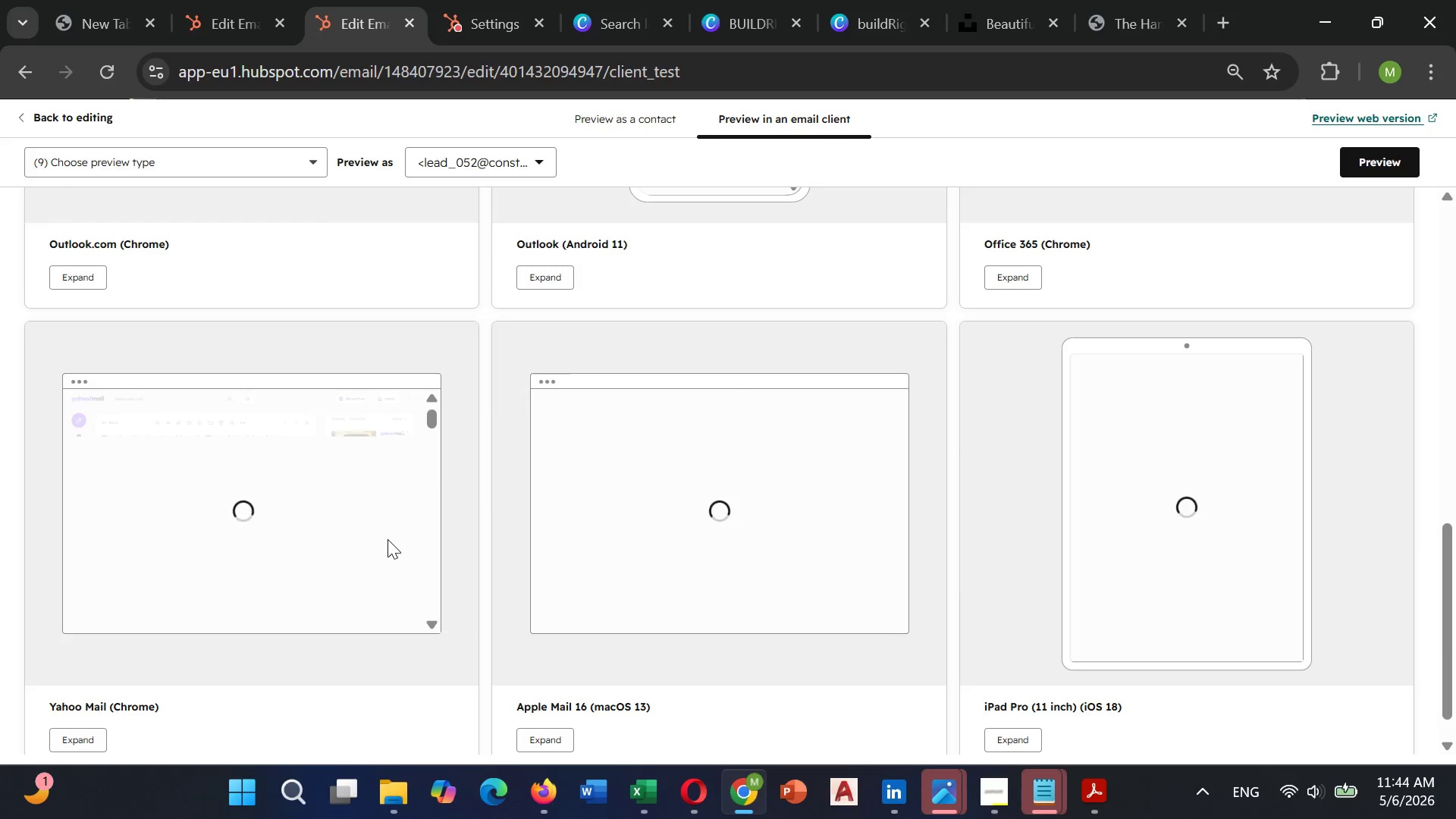 
scroll: coordinate [388, 539], scroll_direction: up, amount: 3.0
 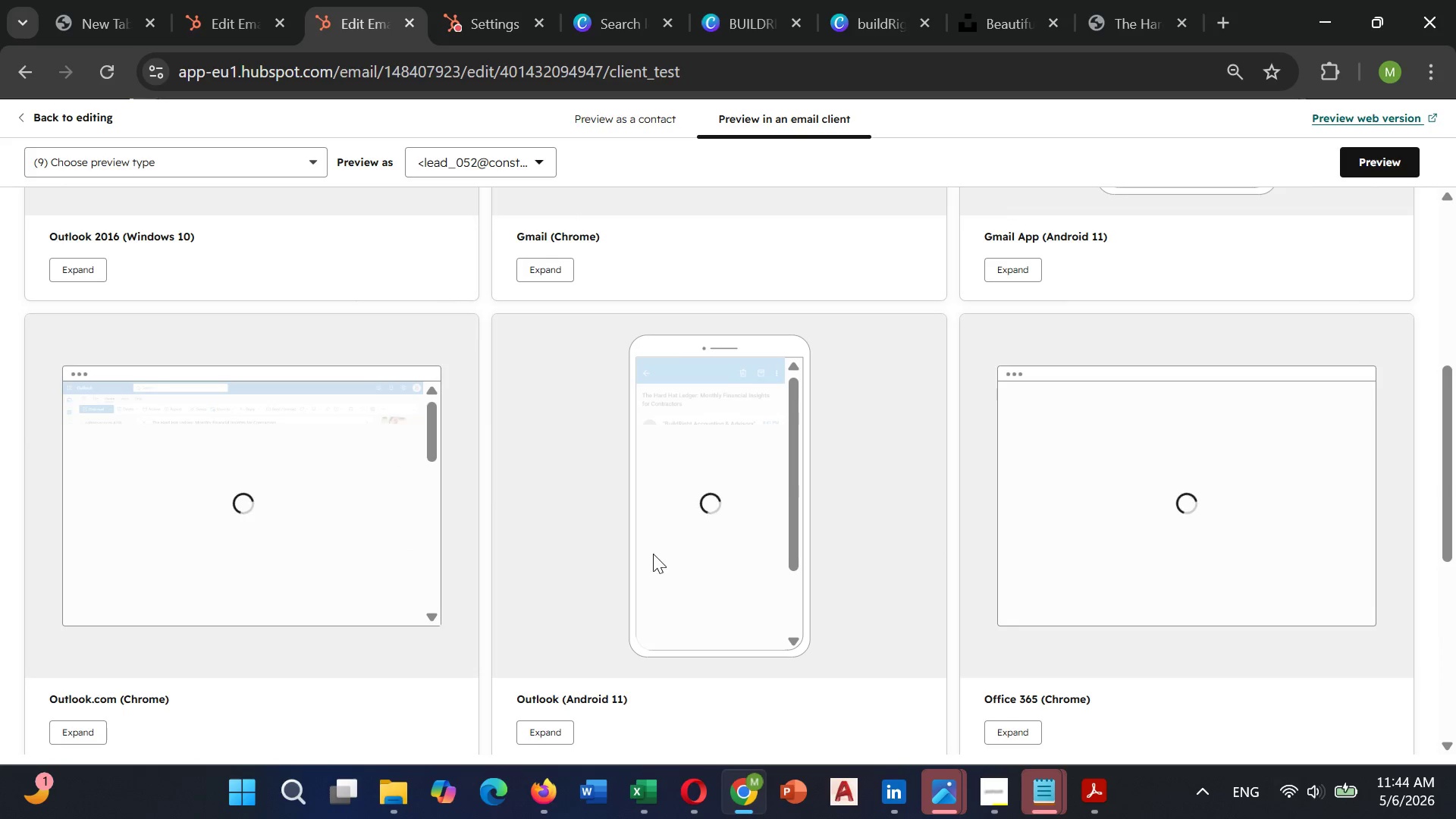 
left_click([692, 556])
 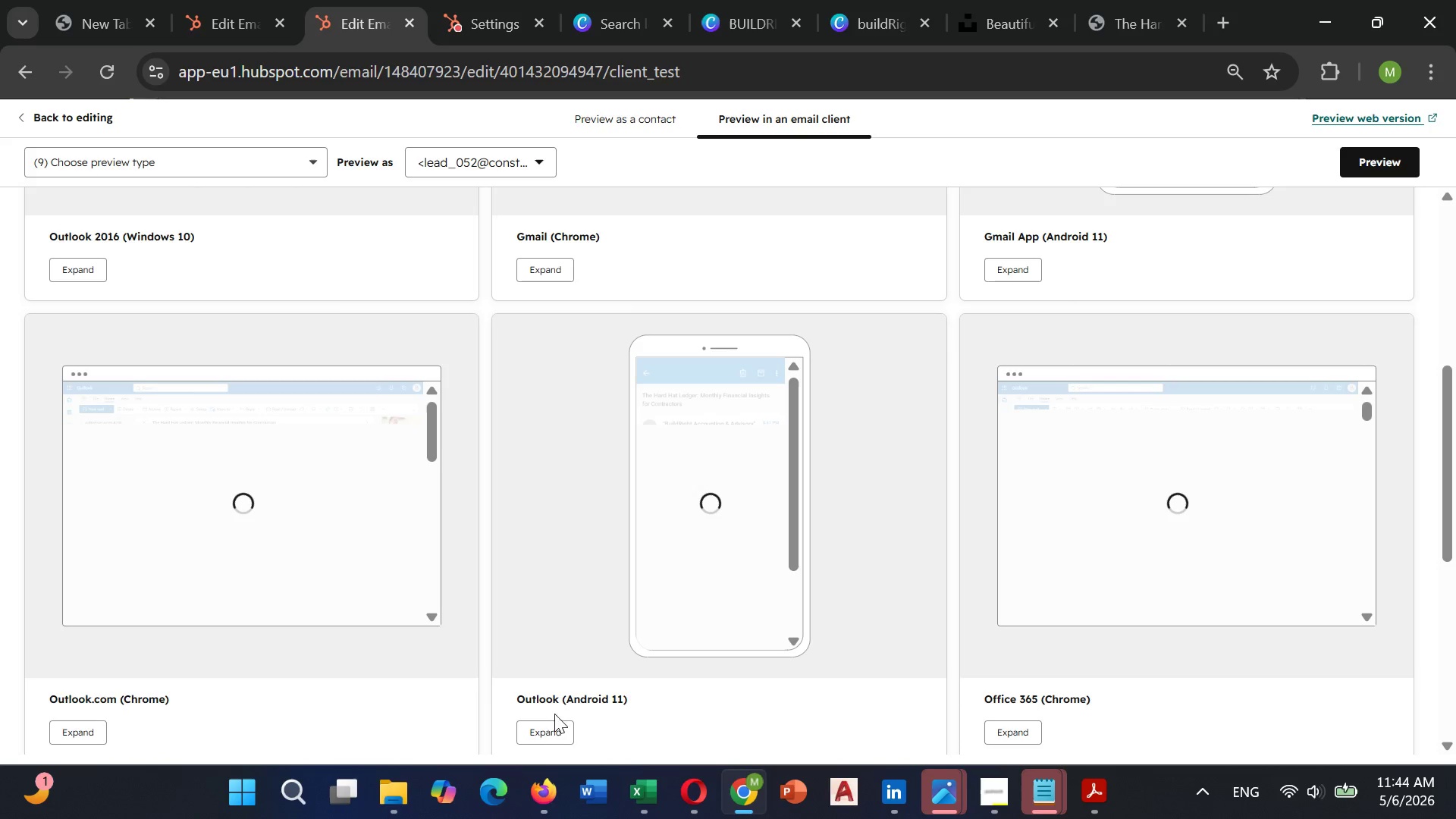 
left_click([549, 726])